 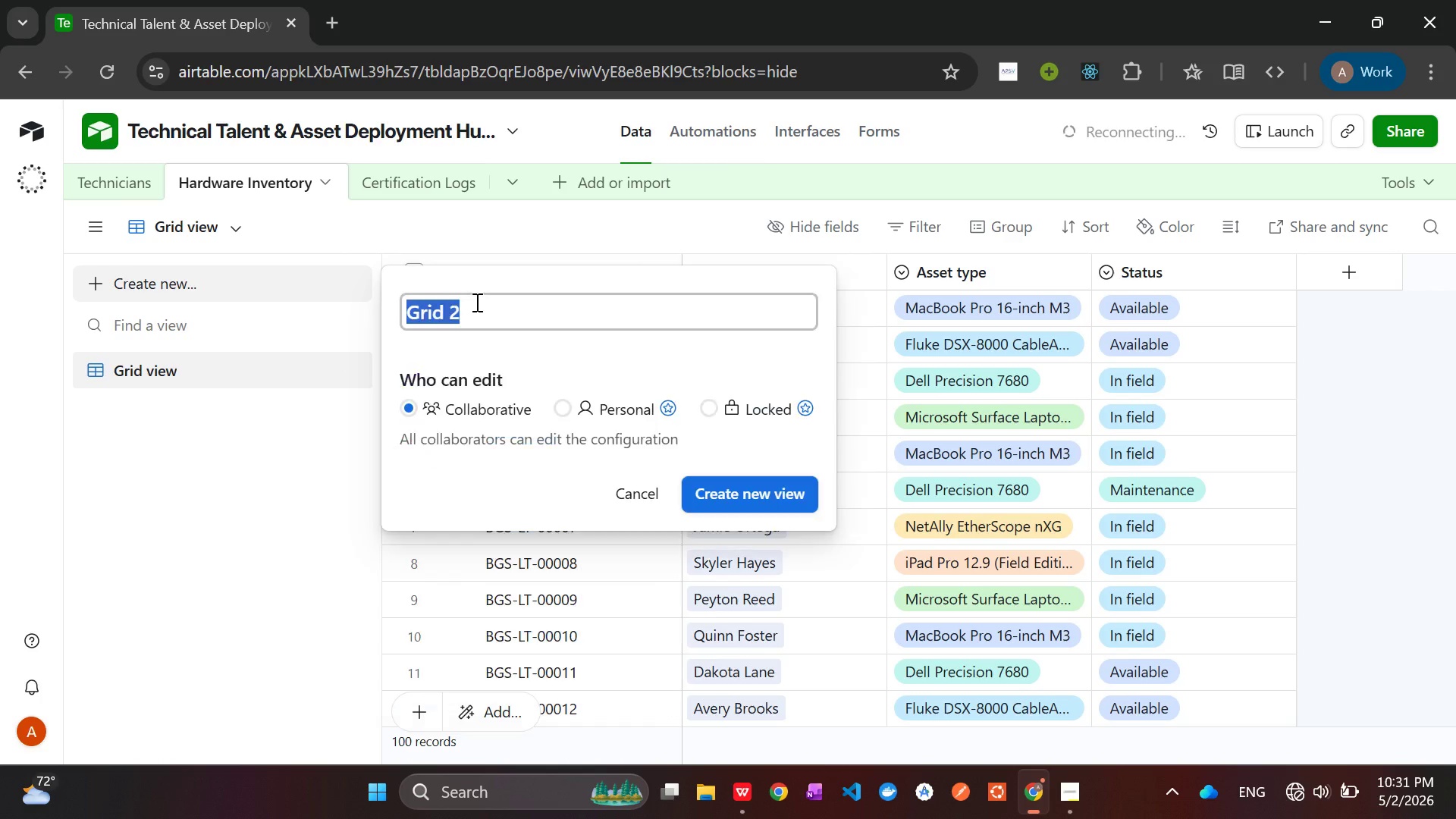 
type(Available Hardware Kits)
 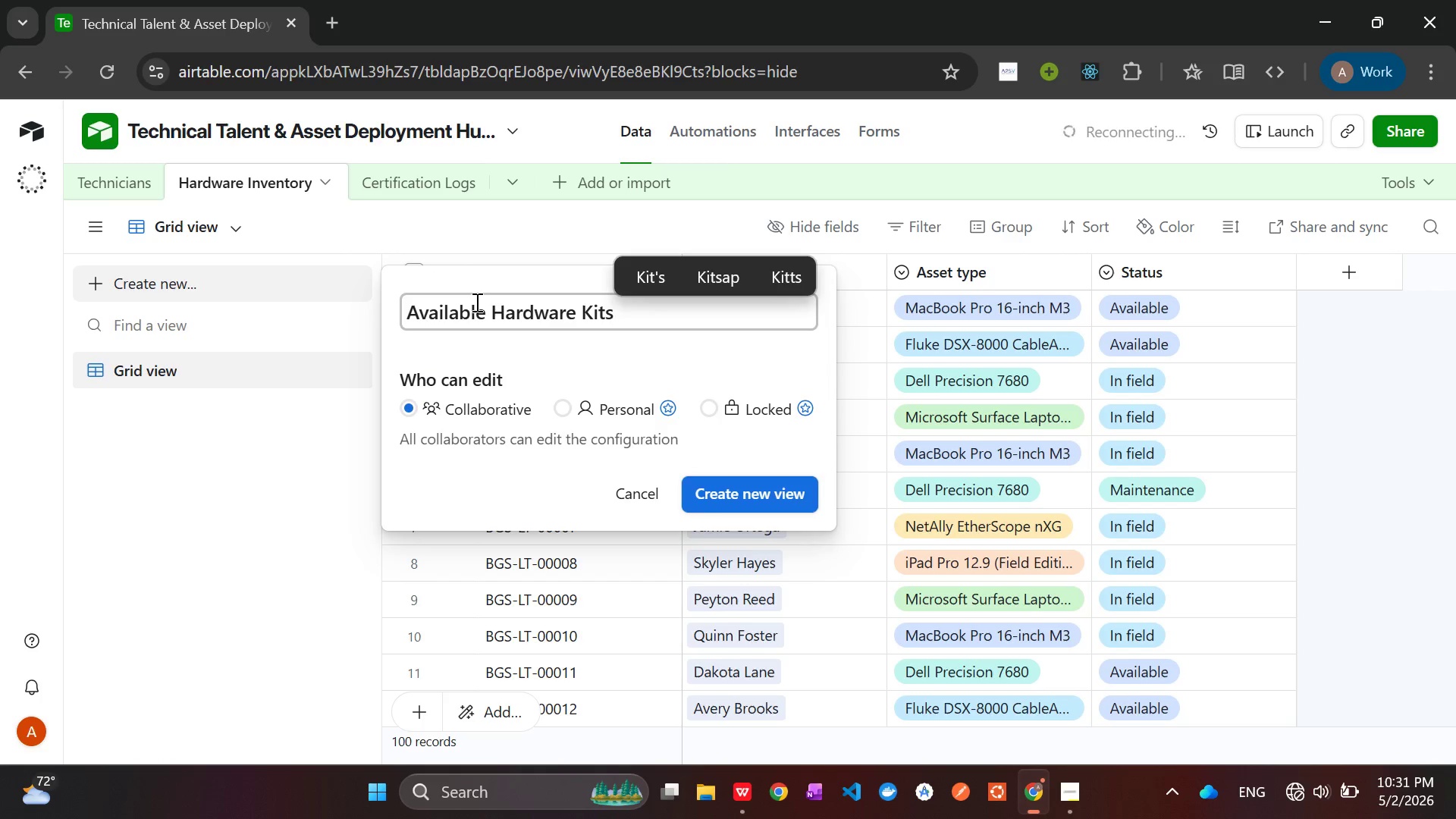 
key(Enter)
 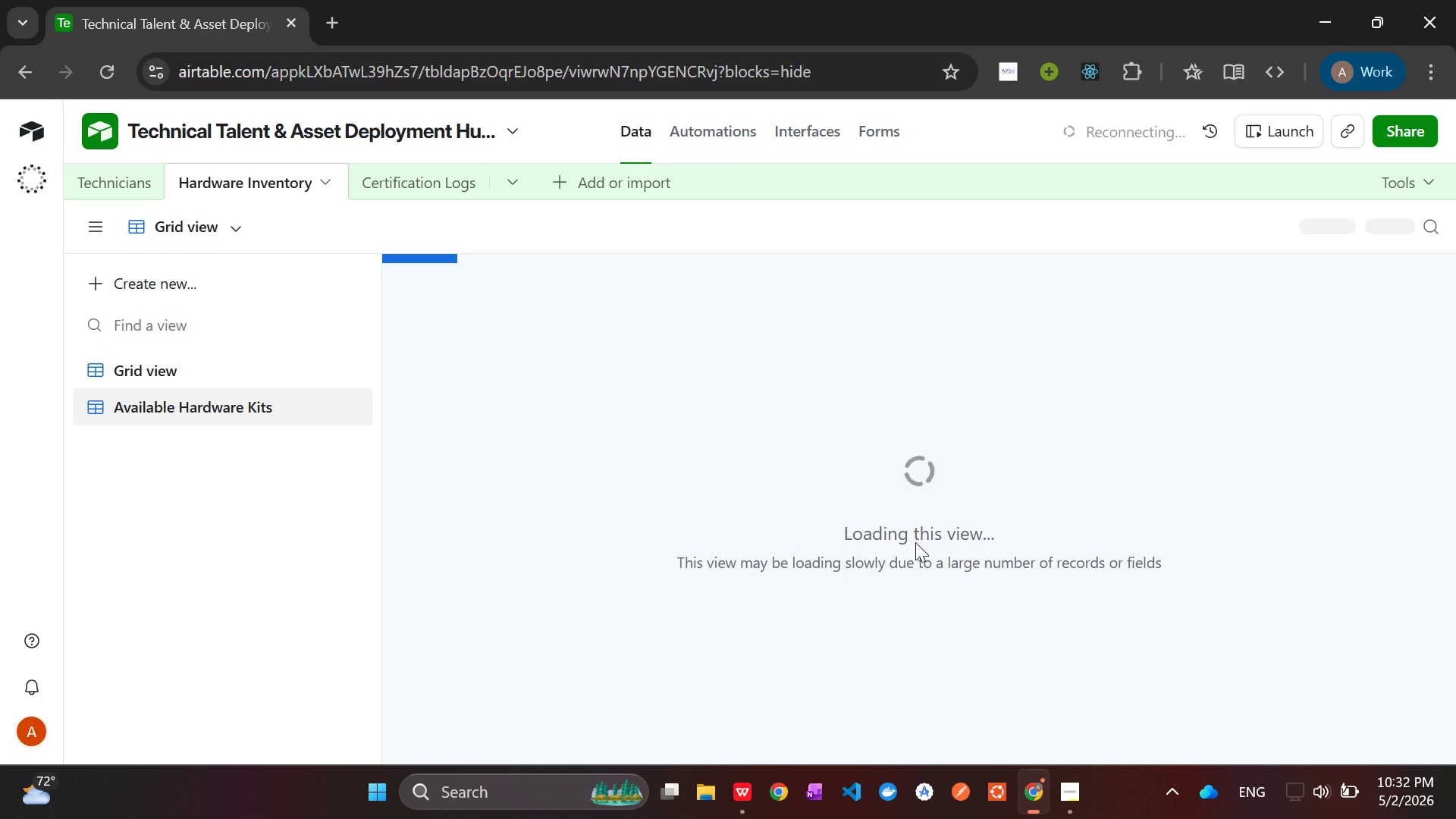 
wait(45.86)
 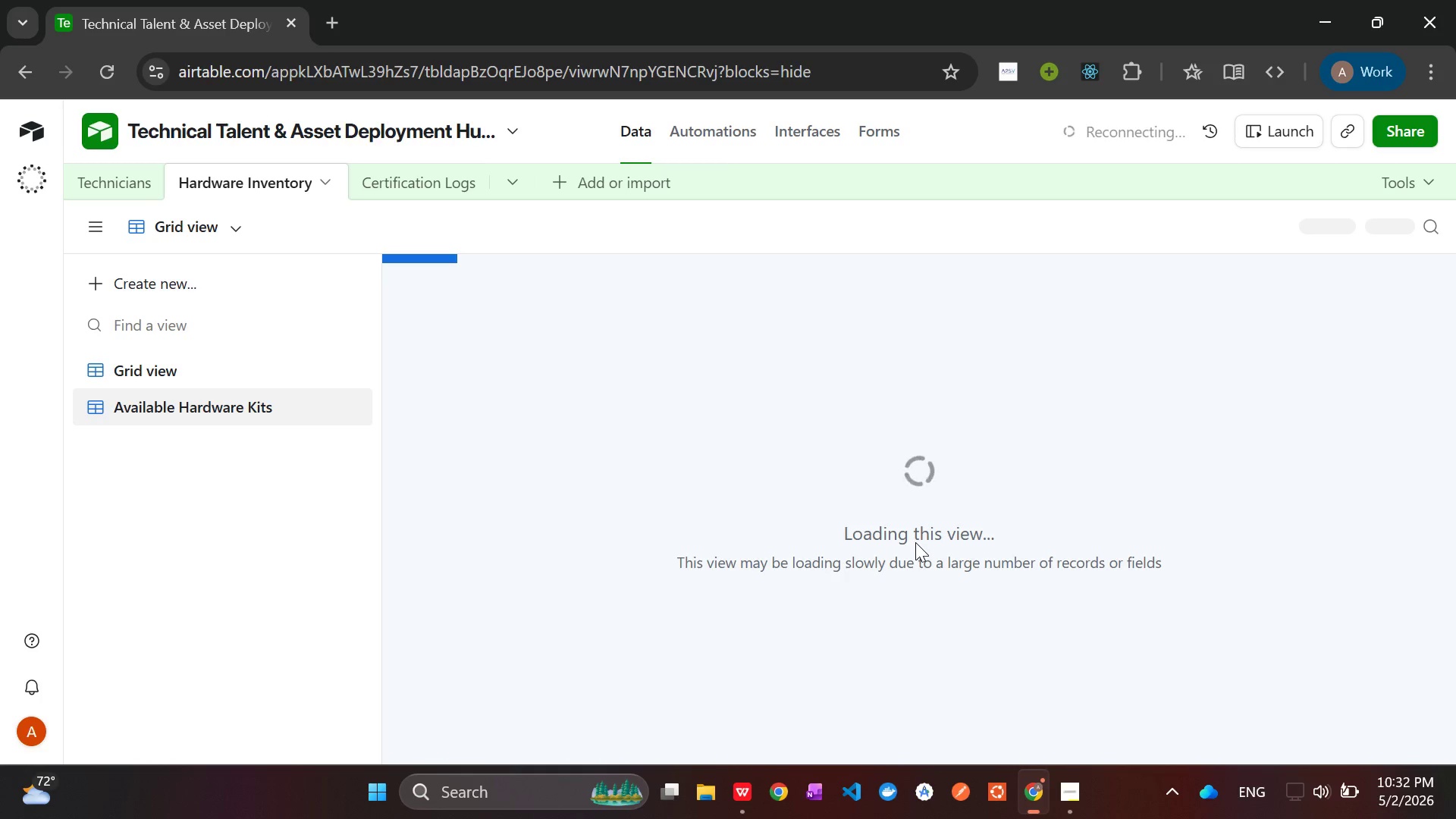 
left_click([1079, 798])